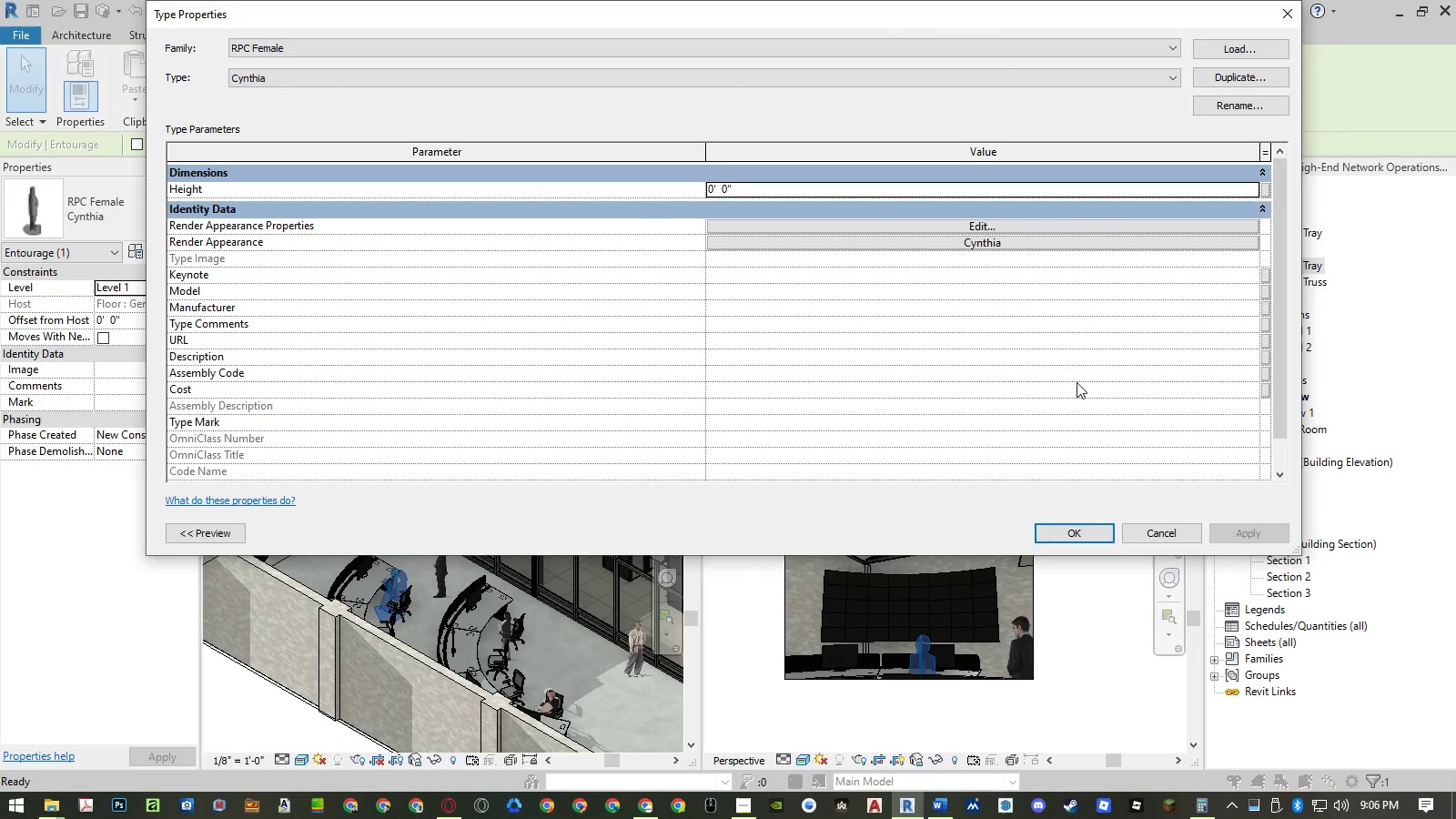 
left_click([1148, 526])
 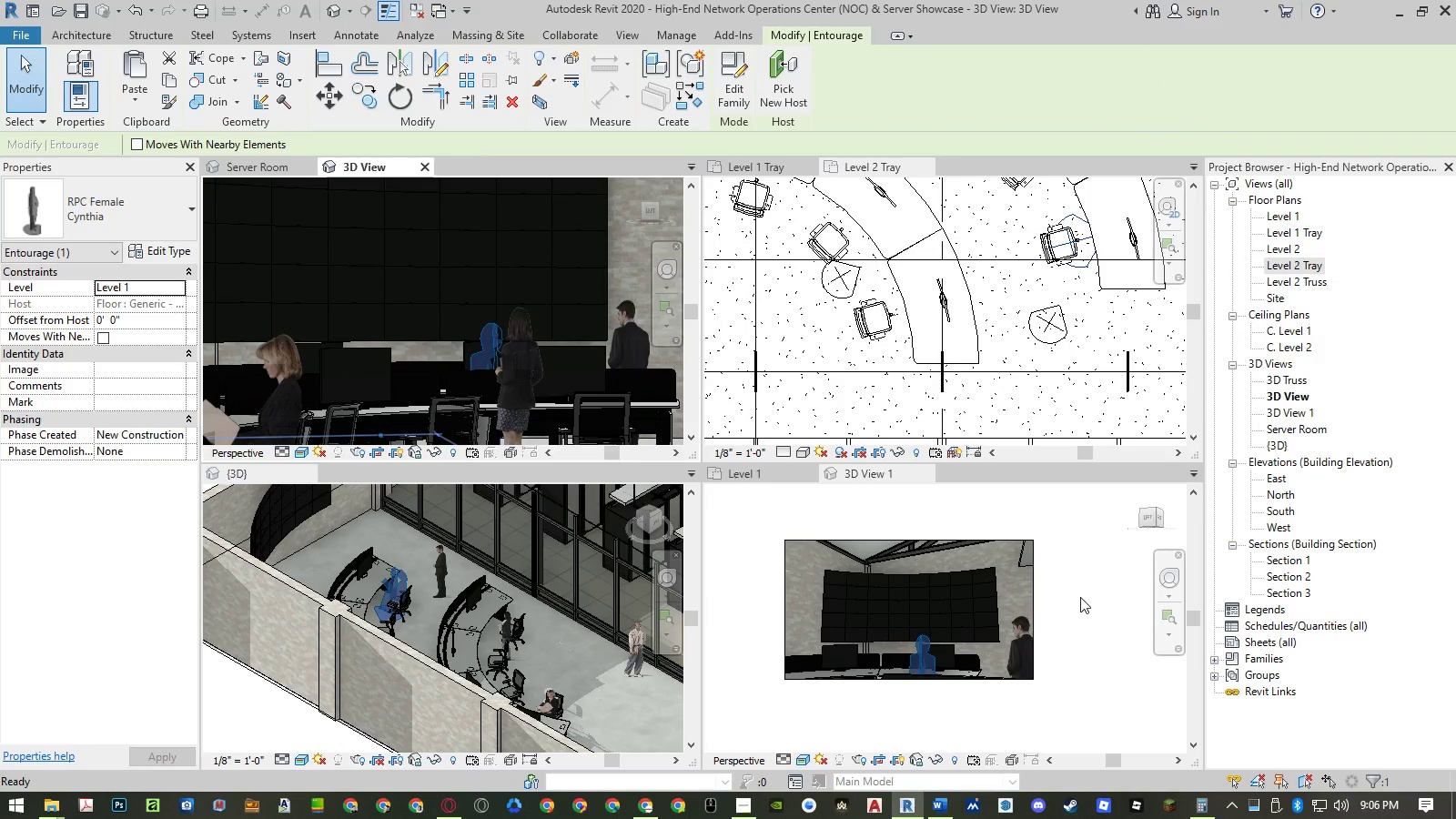 
left_click([1085, 595])
 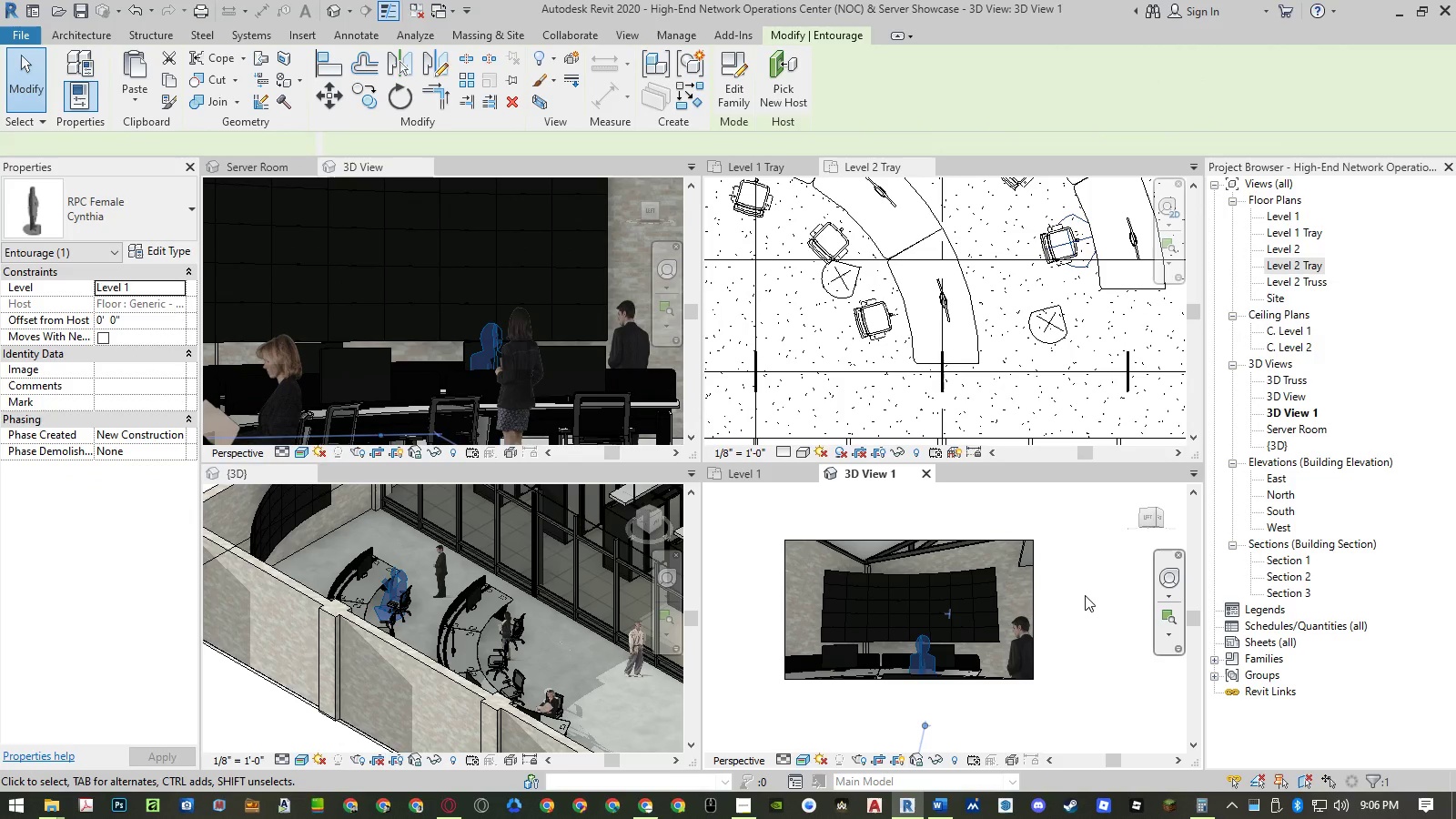 
left_click([1085, 595])
 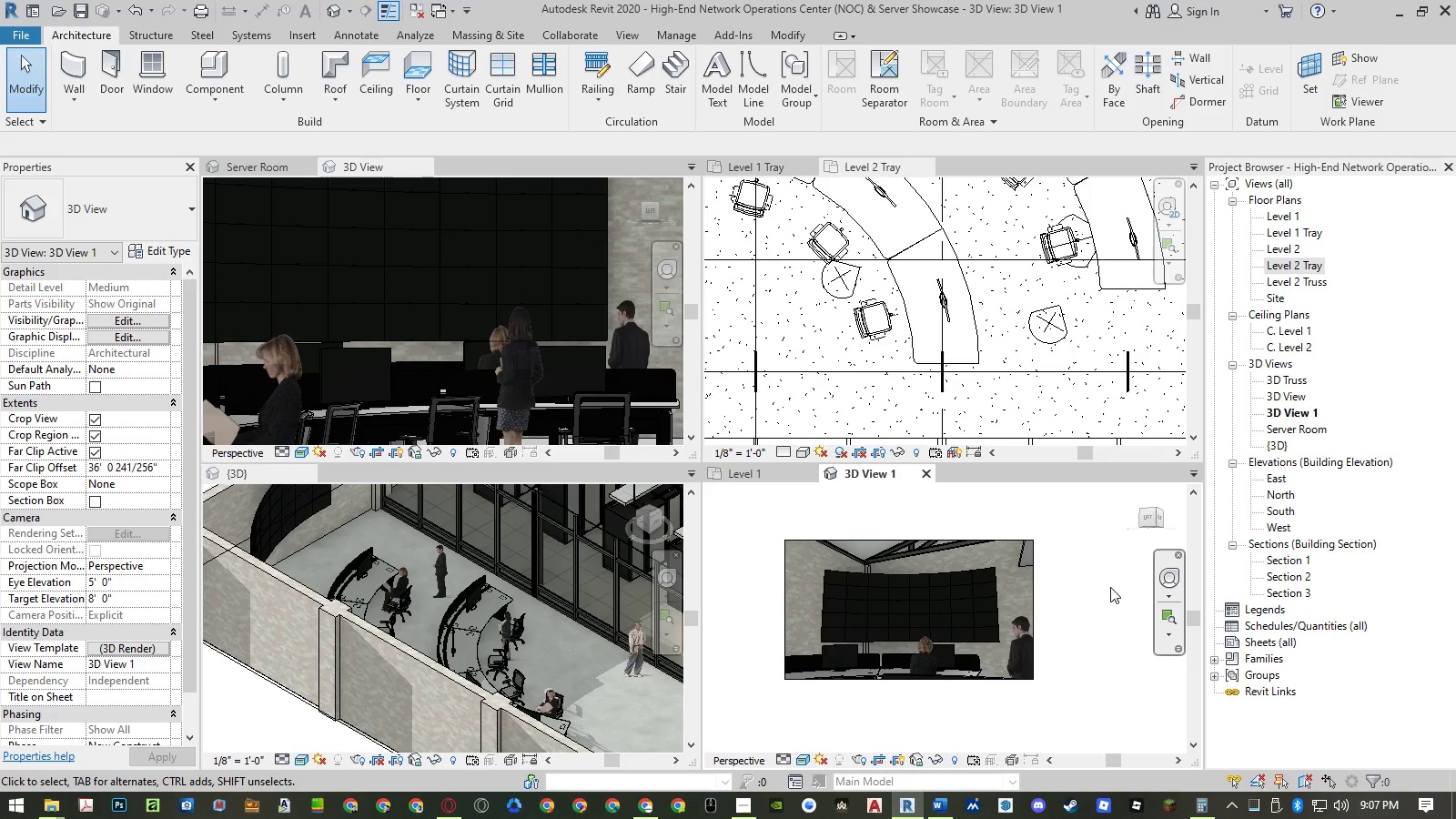 
wait(18.98)
 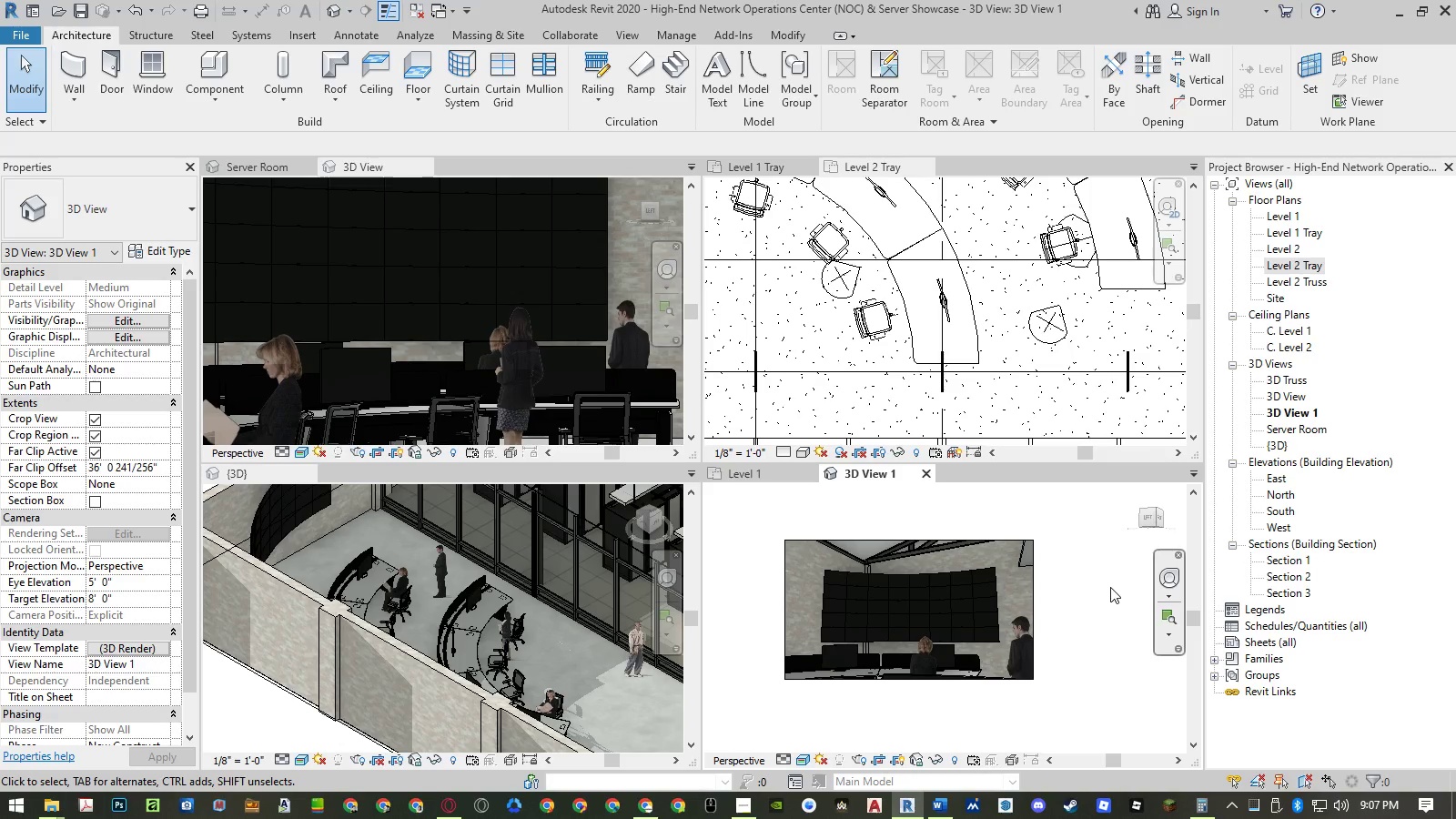 
left_click([655, 507])
 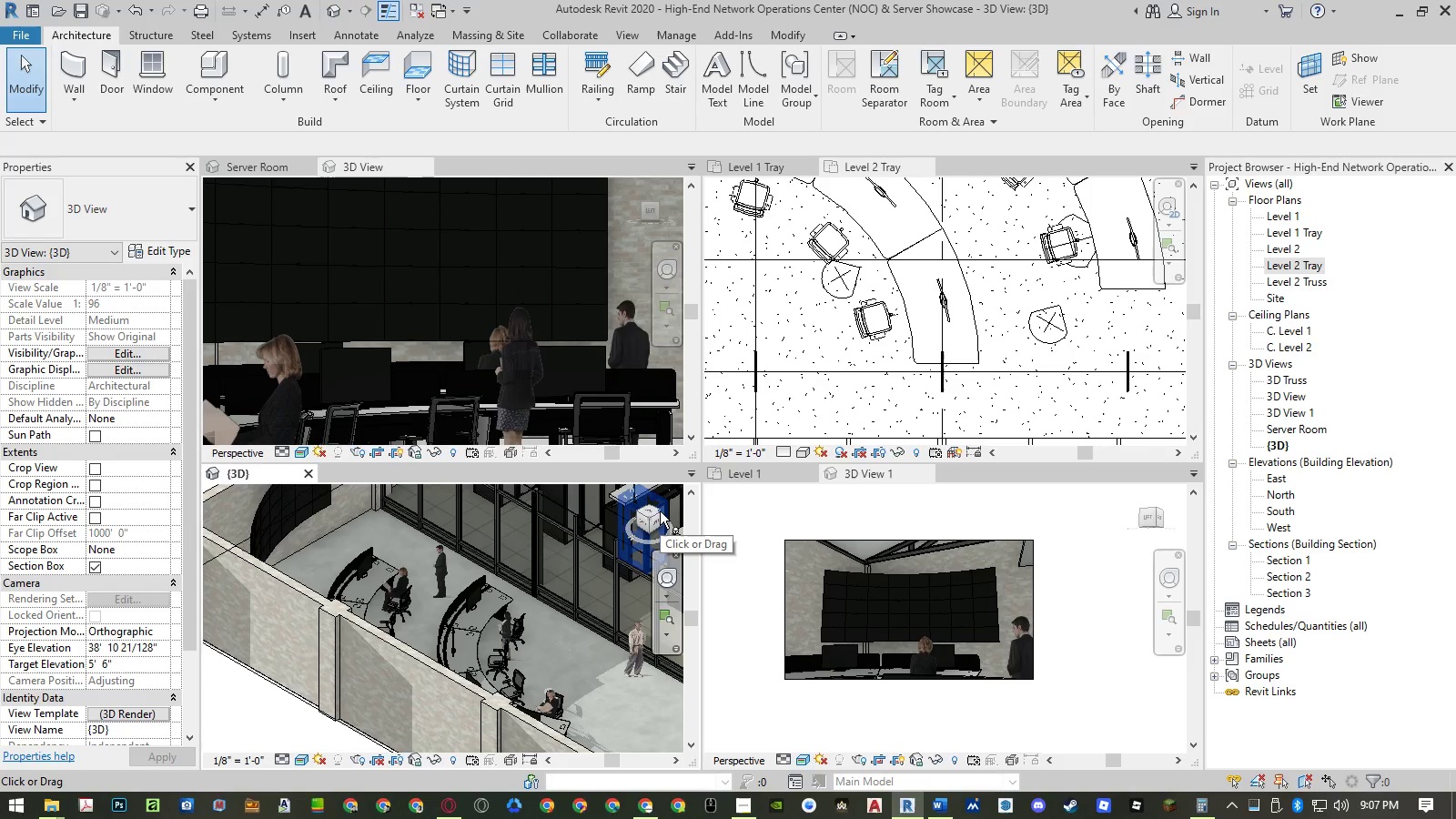 
left_click([660, 511])
 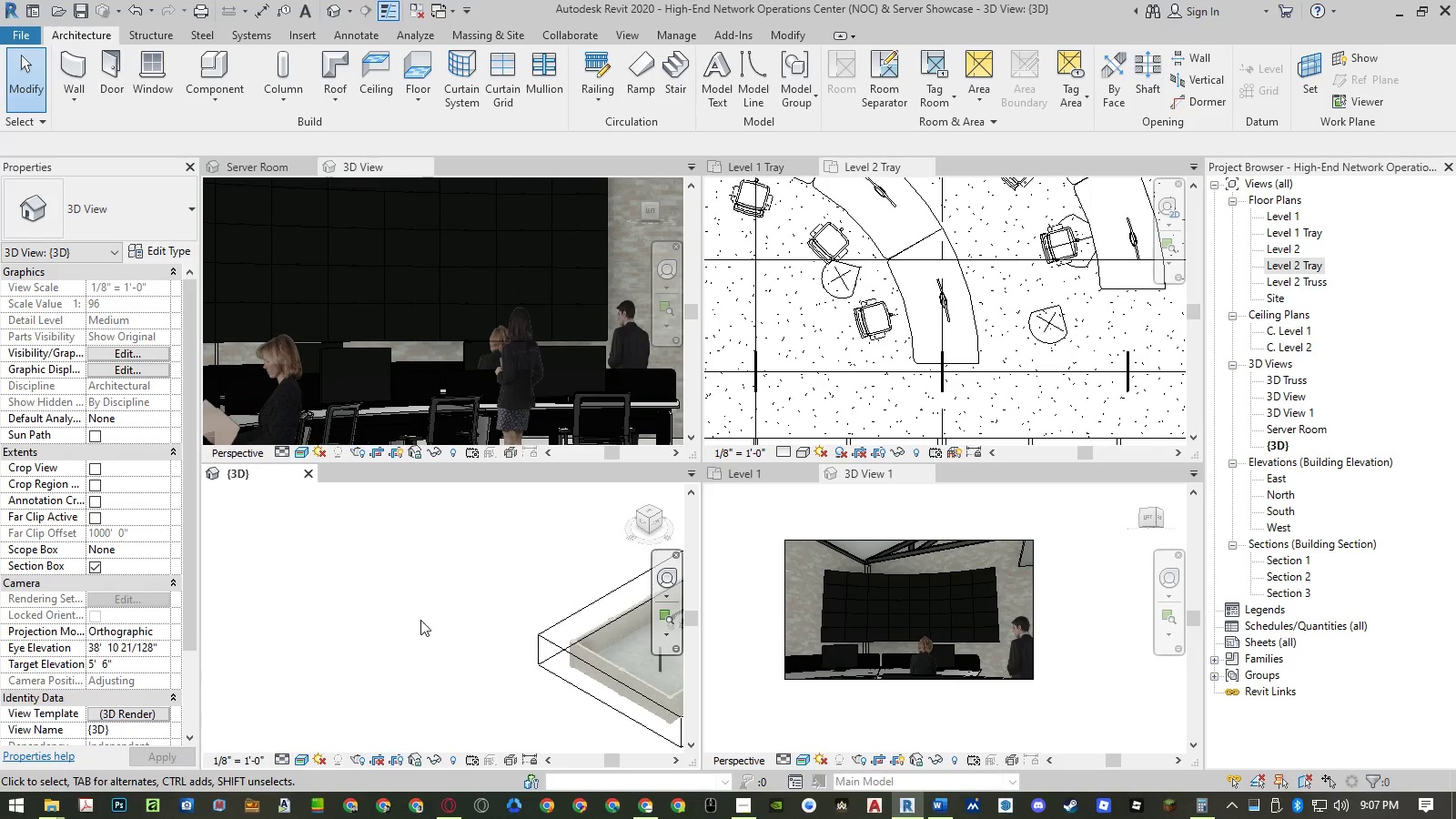 
scroll: coordinate [359, 618], scroll_direction: down, amount: 2.0
 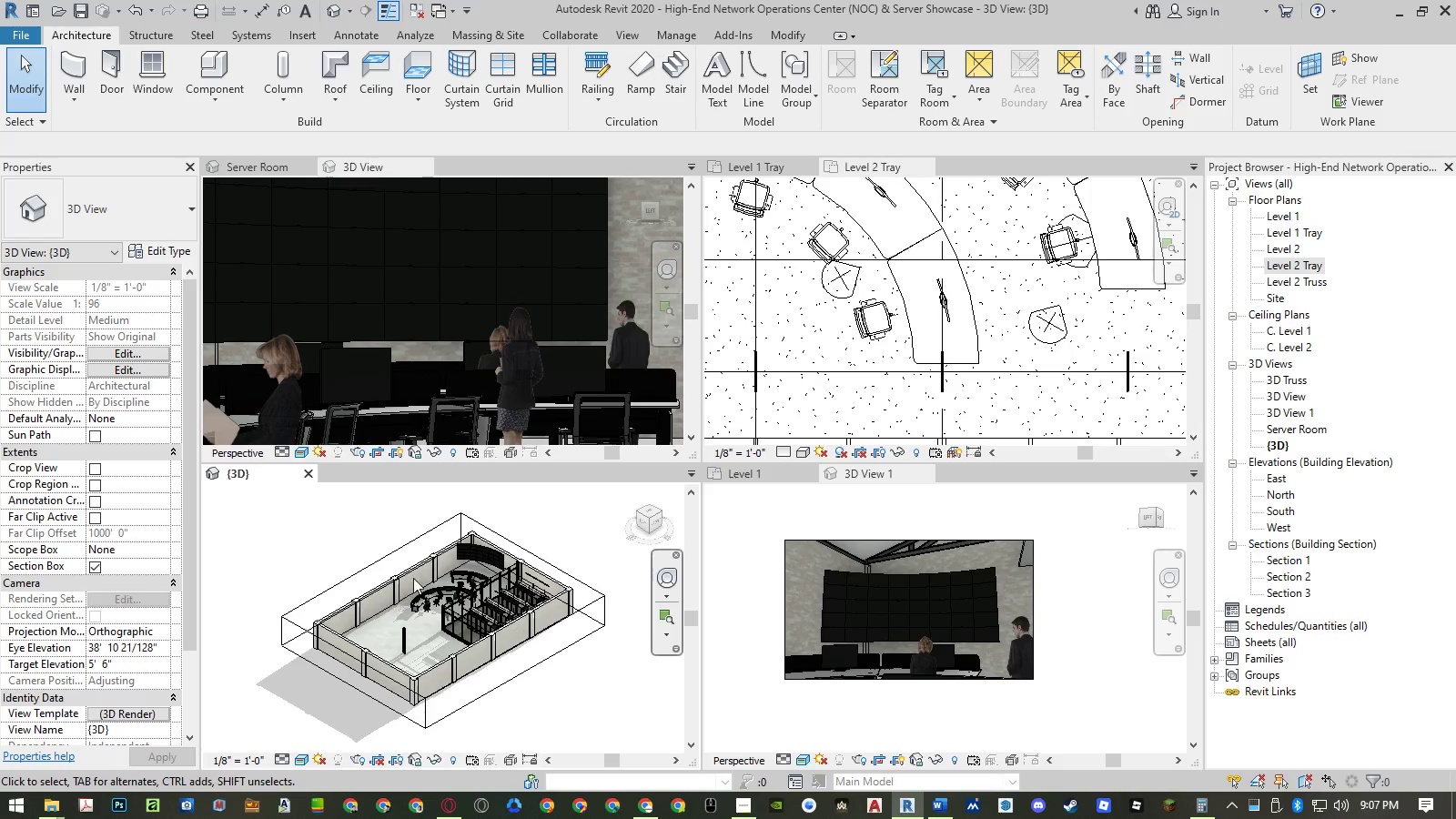 
scroll: coordinate [405, 593], scroll_direction: up, amount: 7.0
 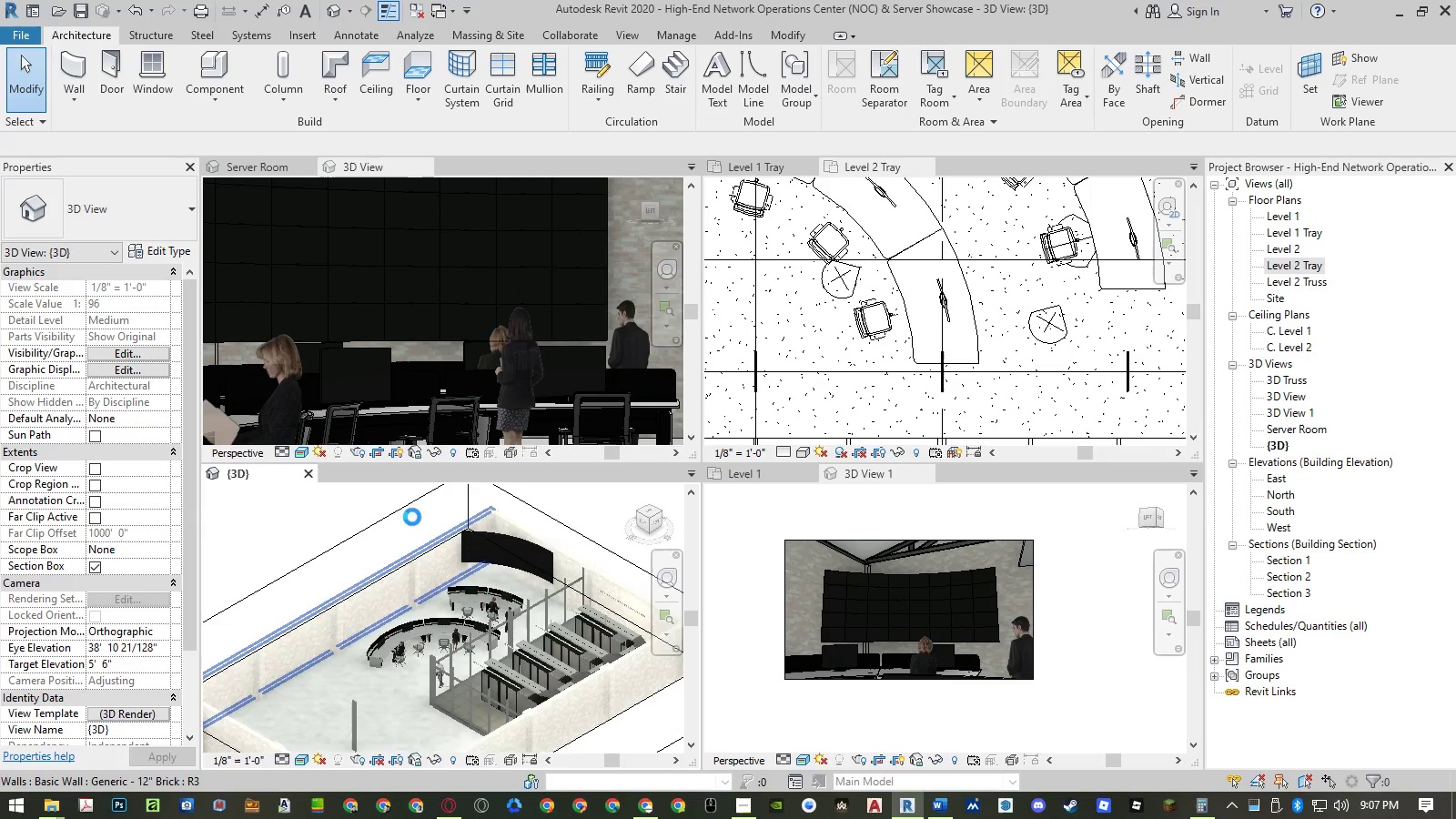 
left_click([395, 509])
 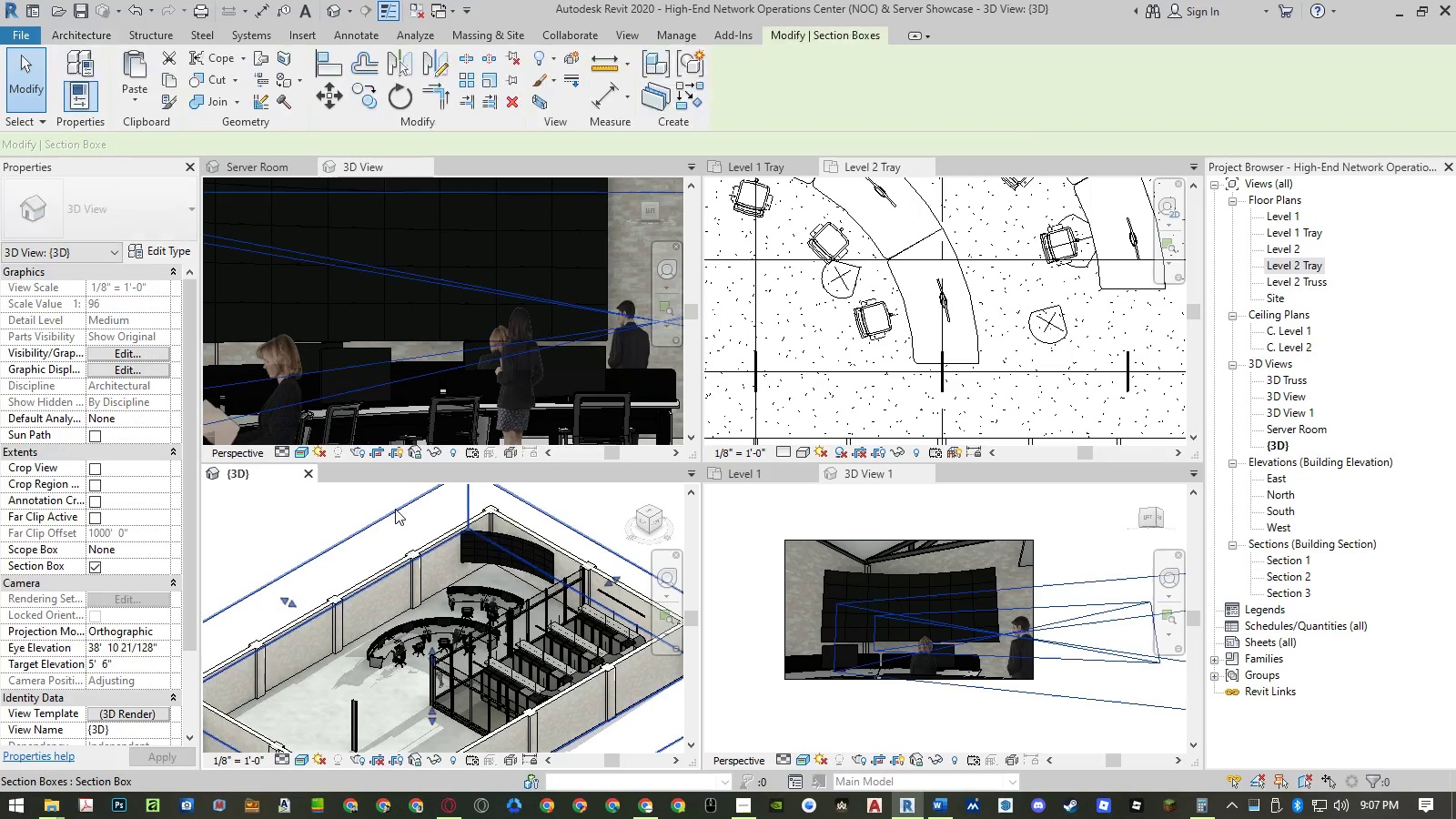 
right_click([395, 509])
 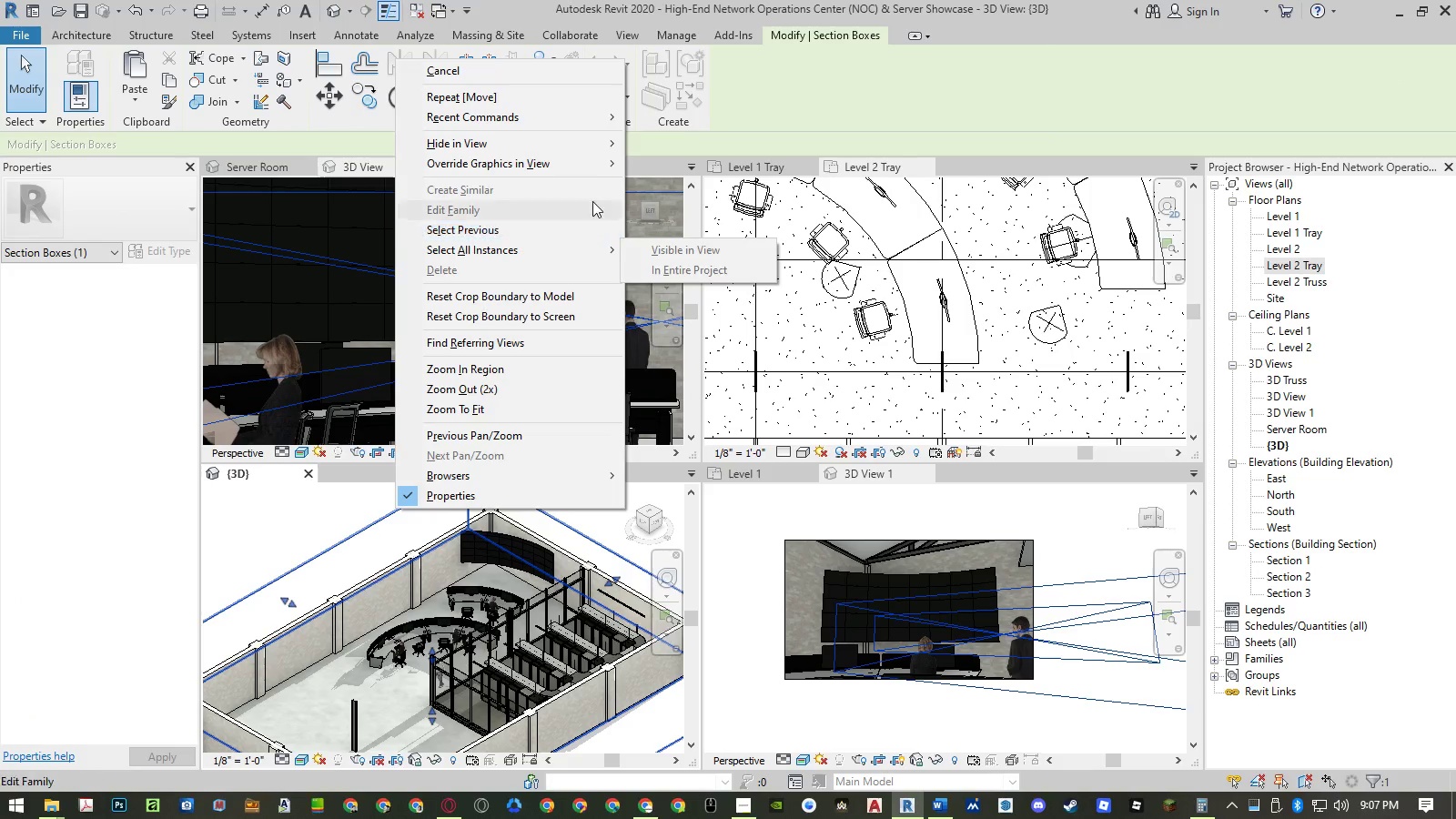 
double_click([626, 145])
 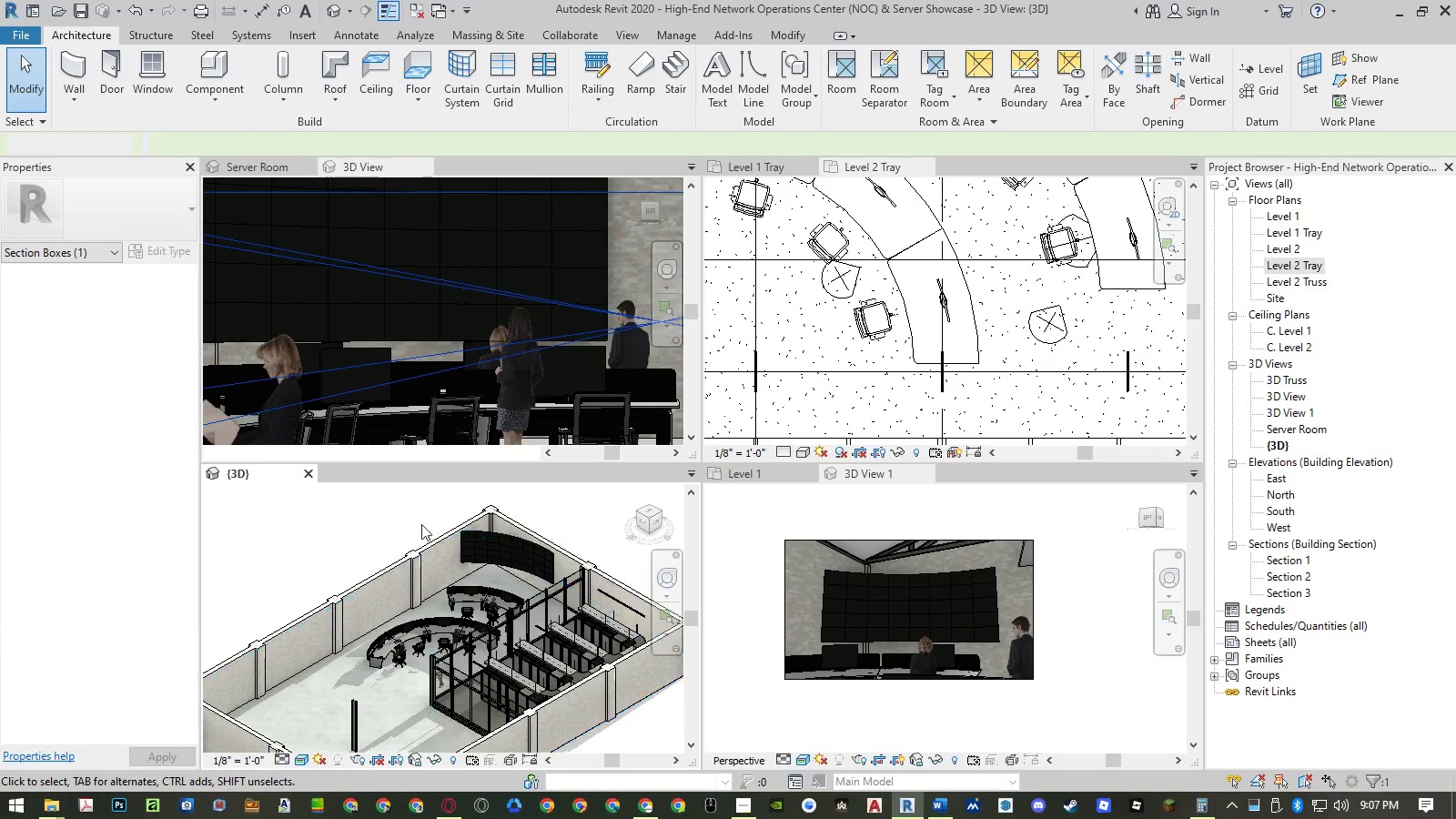 
left_click([413, 525])
 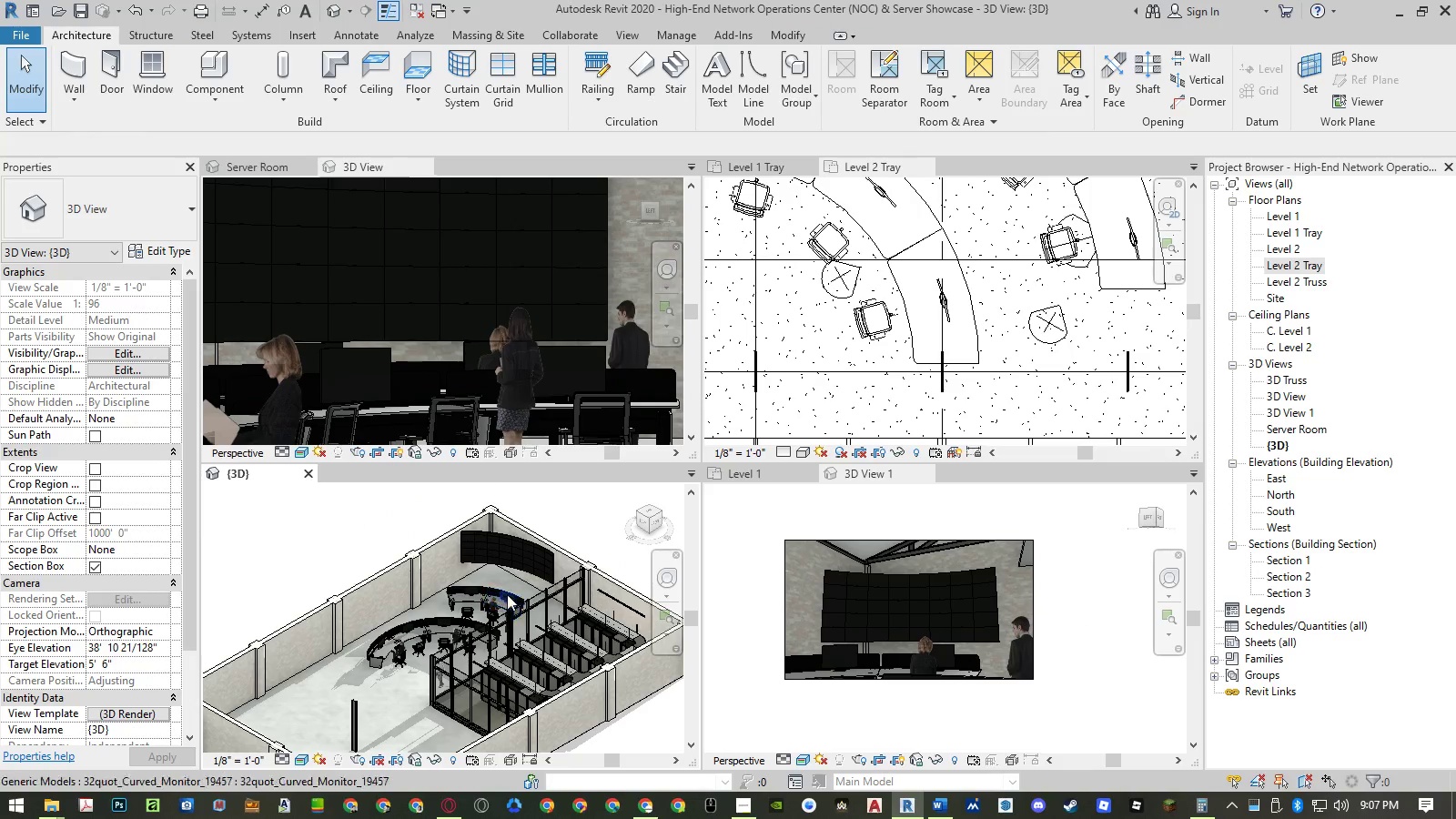 
scroll: coordinate [410, 660], scroll_direction: up, amount: 5.0
 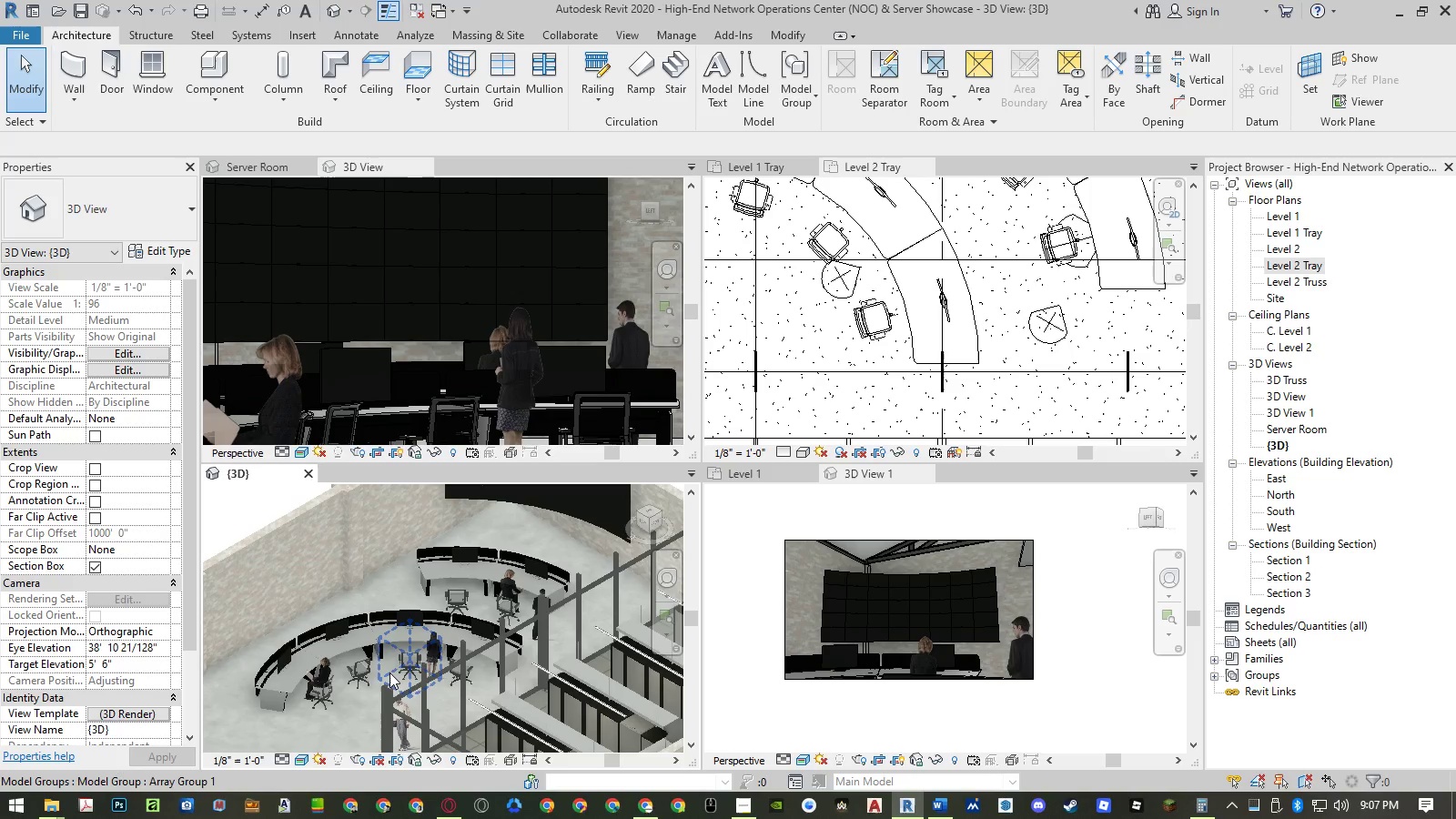 
scroll: coordinate [370, 703], scroll_direction: down, amount: 3.0
 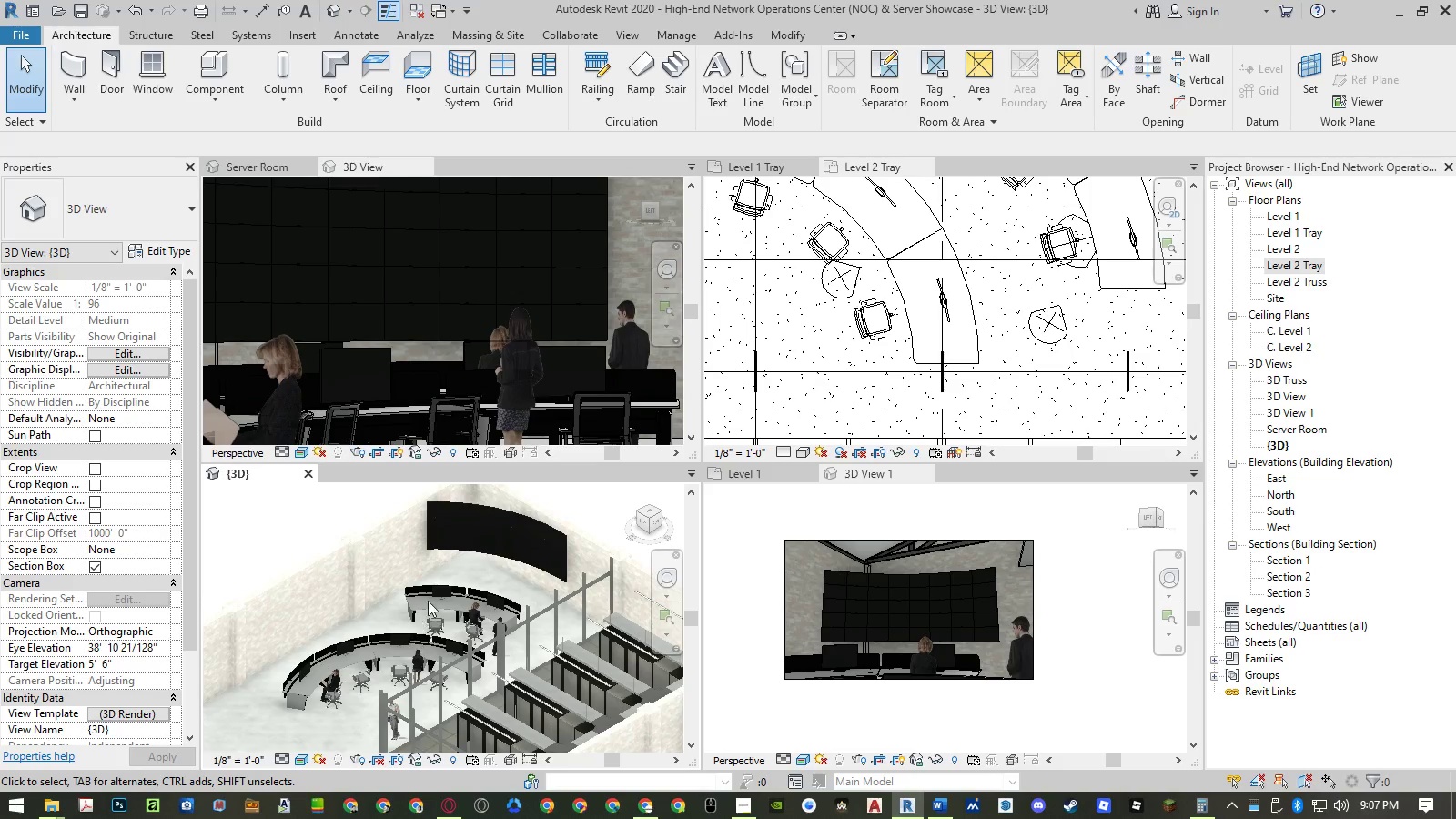 
scroll: coordinate [433, 590], scroll_direction: up, amount: 1.0
 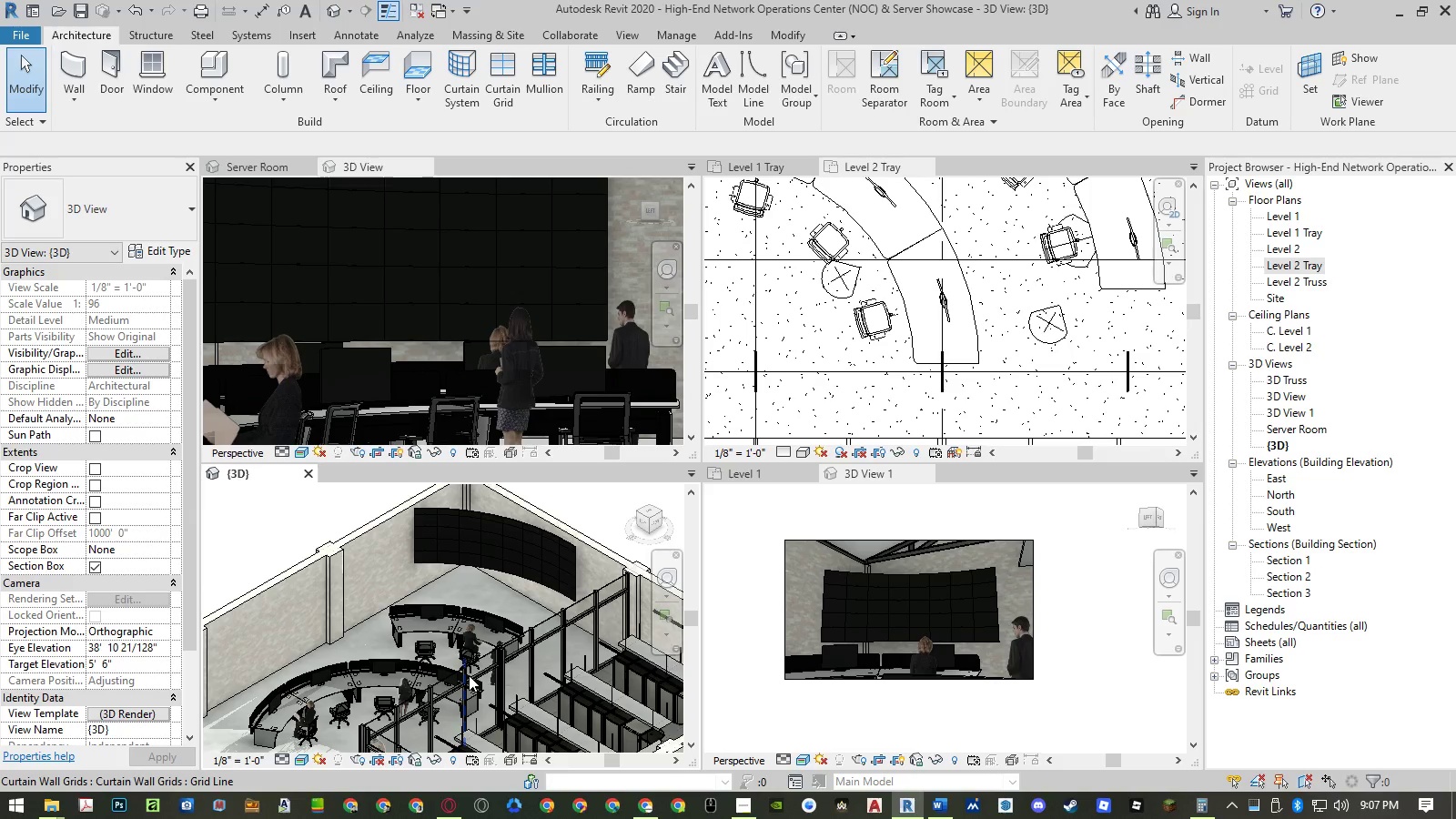 
mouse_move([596, 580])
 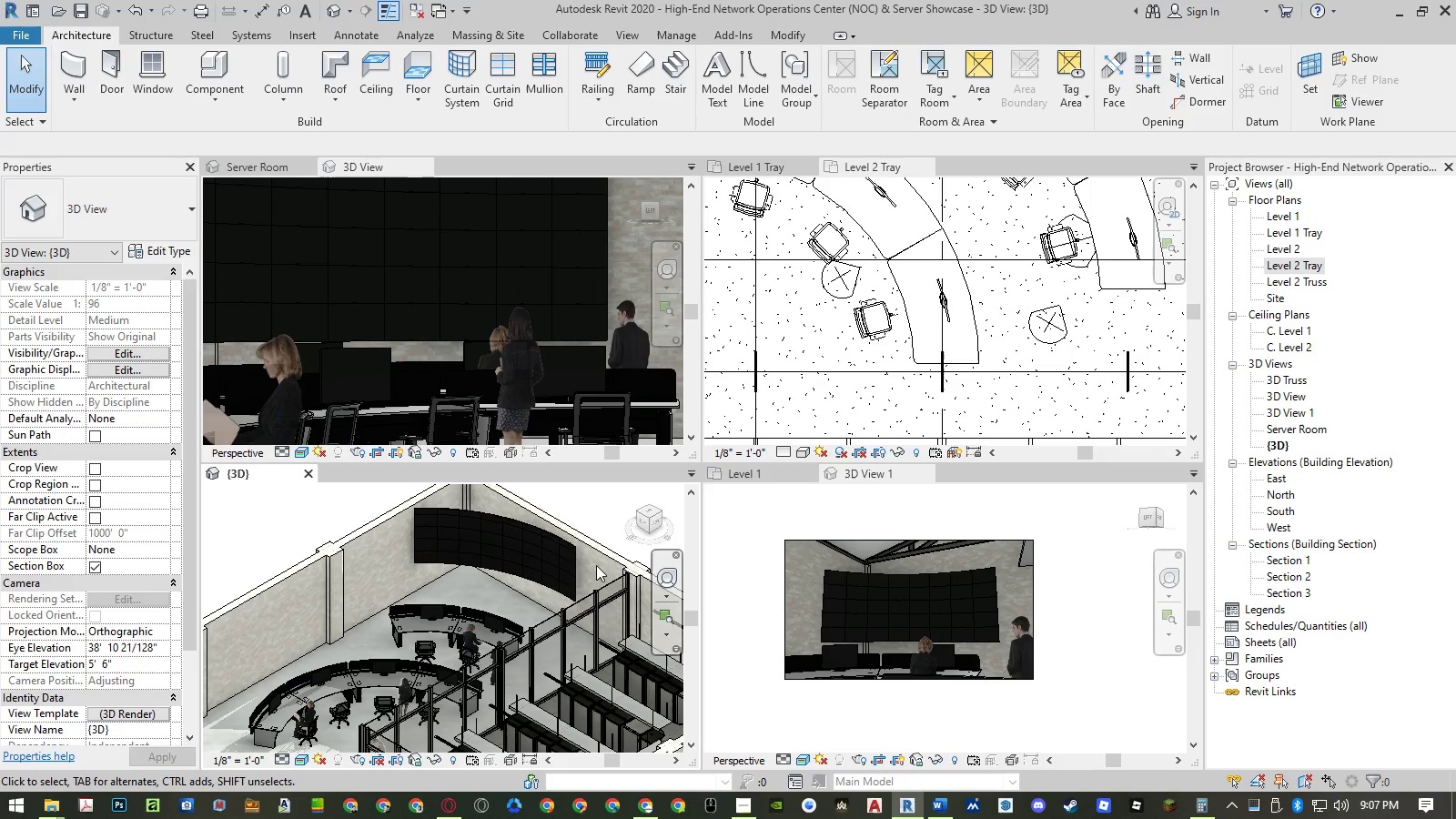 
scroll: coordinate [596, 565], scroll_direction: down, amount: 1.0
 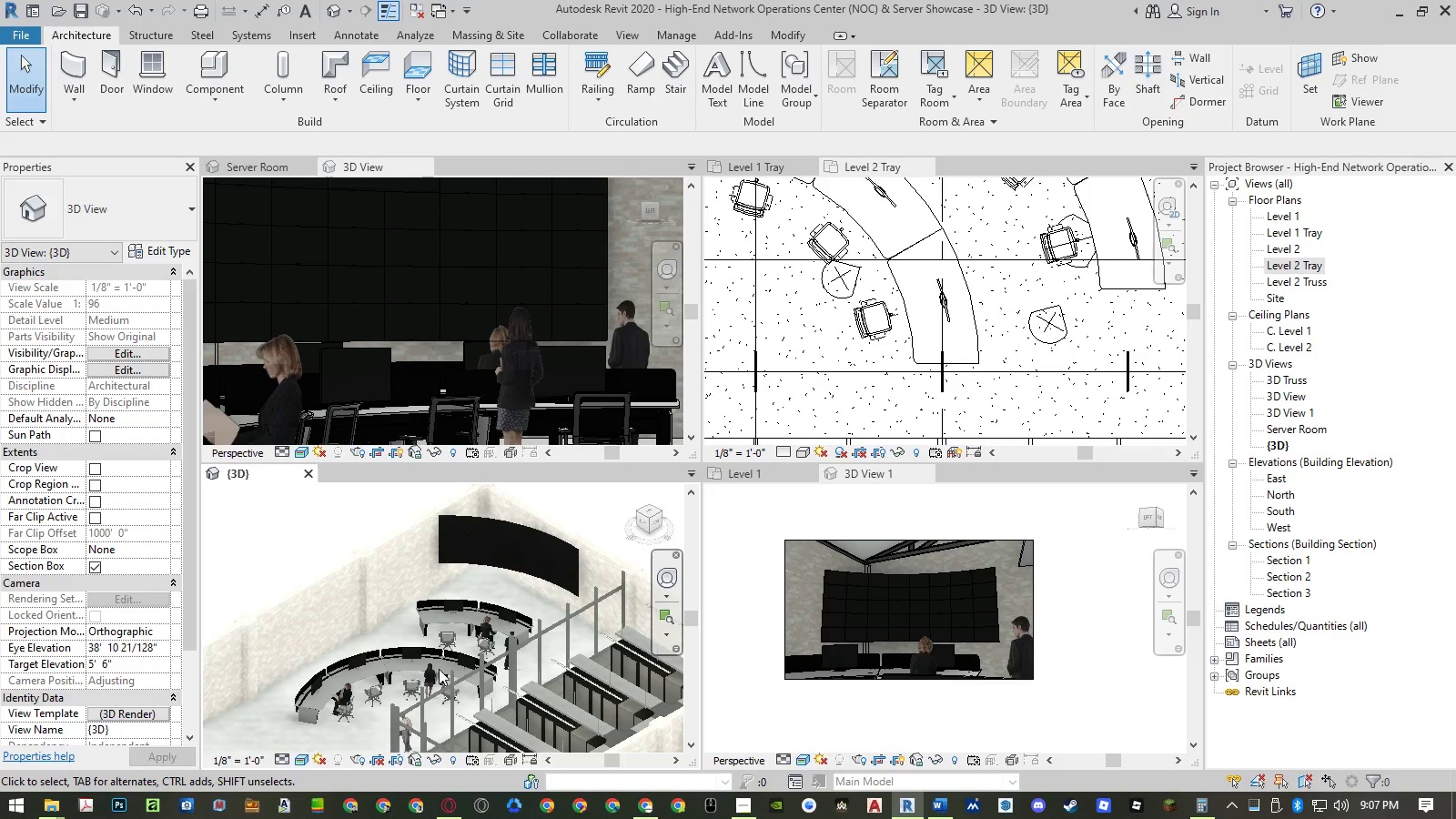 
scroll: coordinate [393, 685], scroll_direction: up, amount: 1.0
 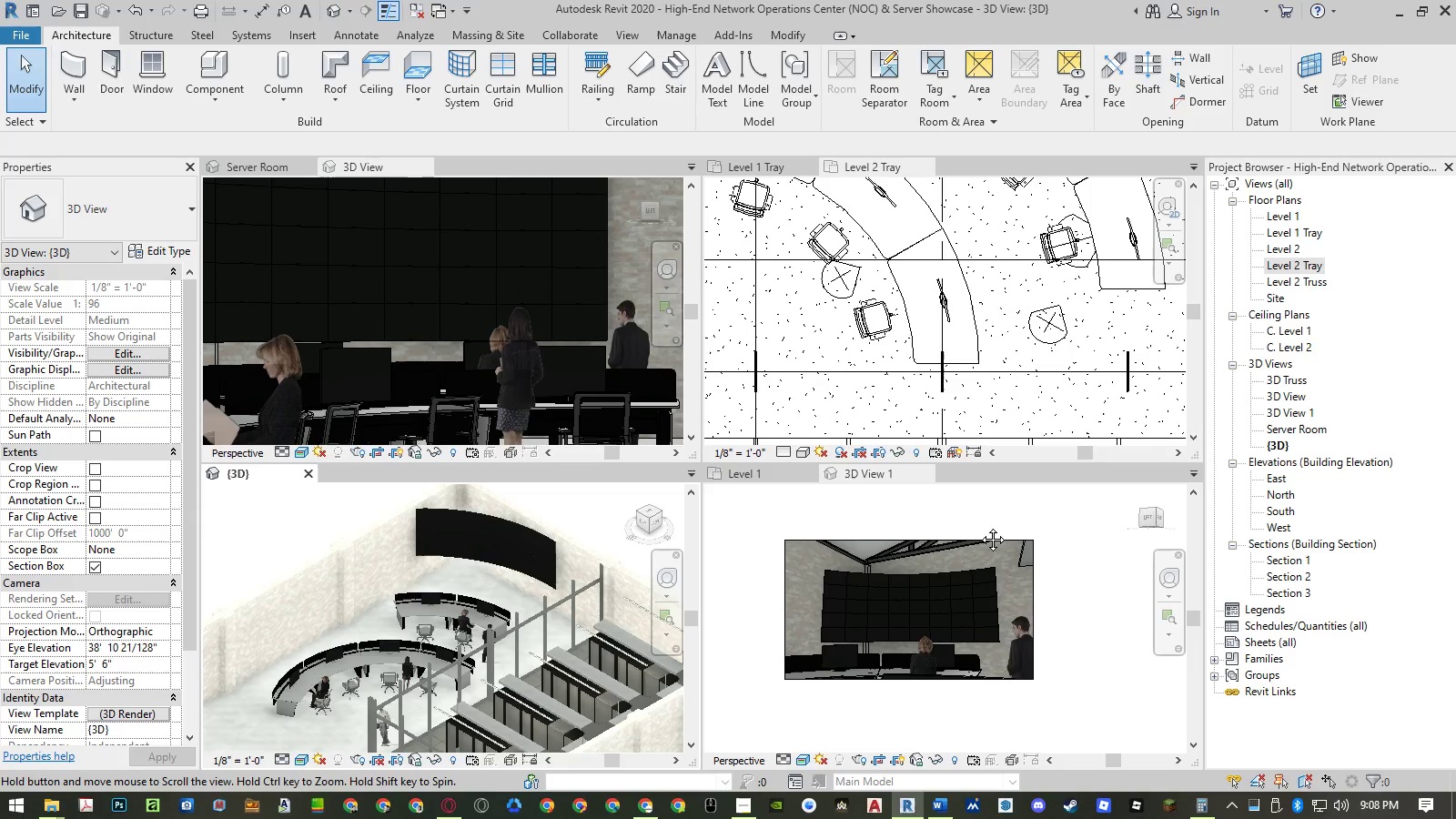 
wait(18.49)
 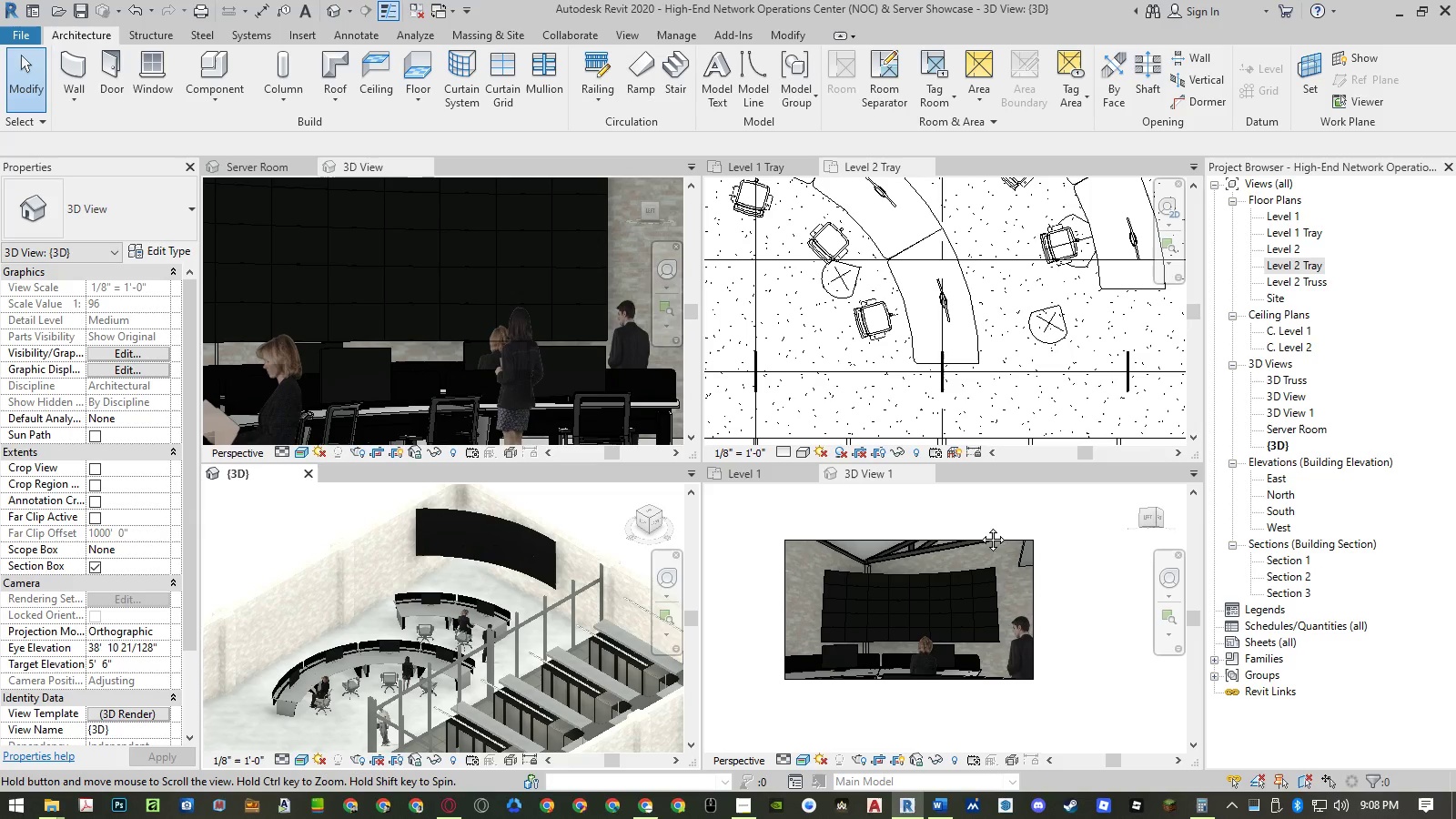 
left_click([1289, 412])
 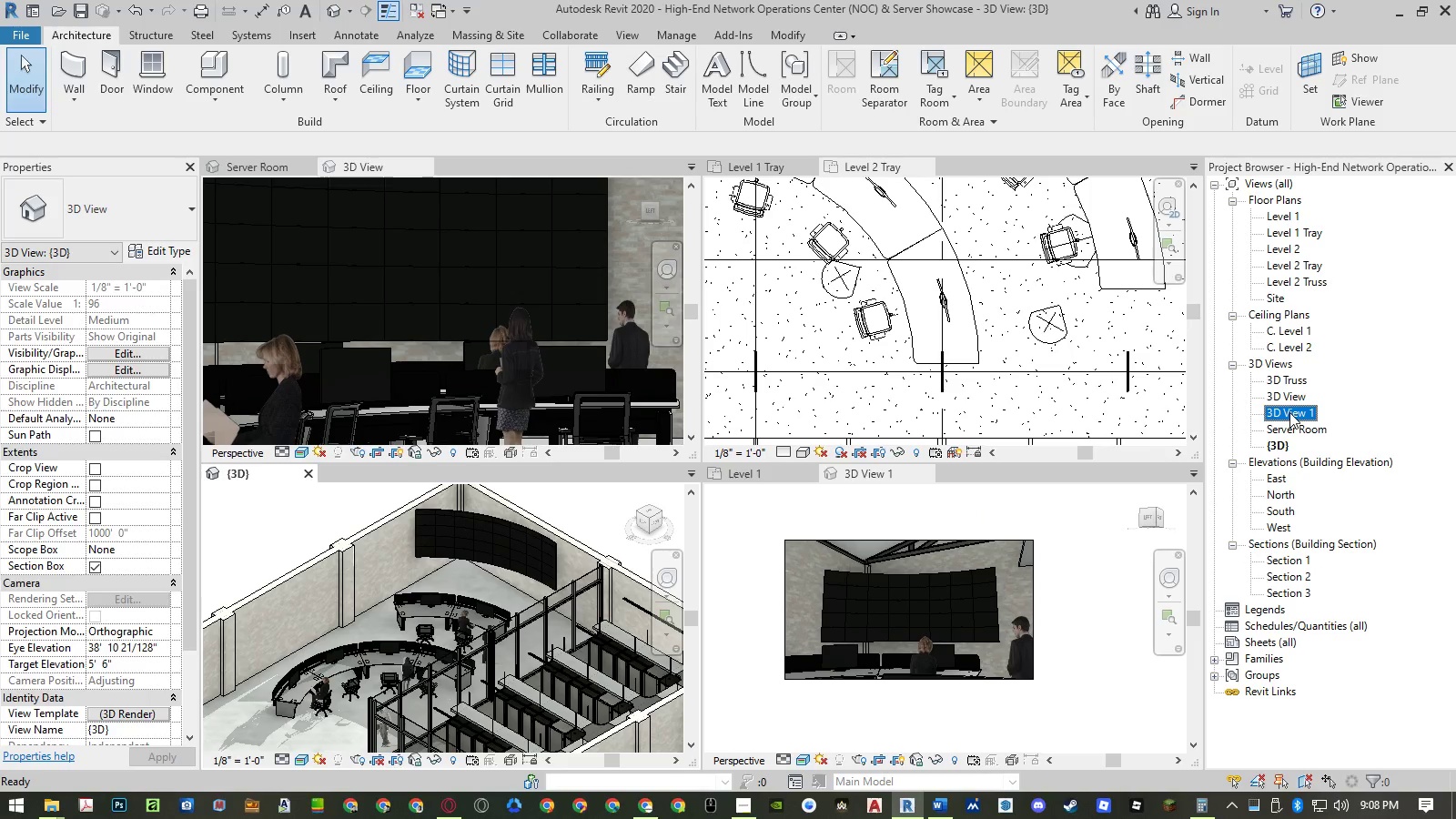 
right_click([1289, 412])
 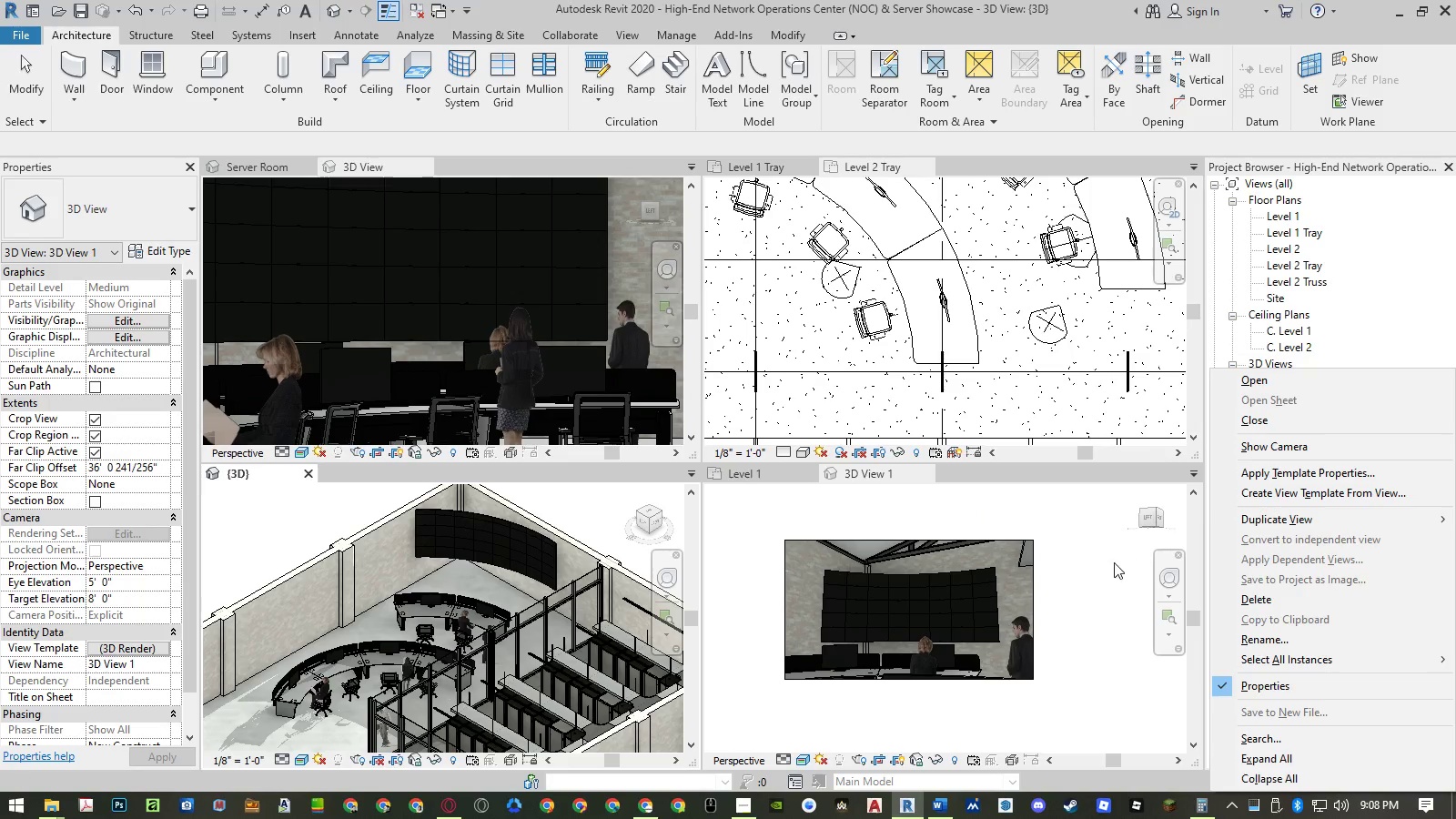 
left_click([1107, 576])
 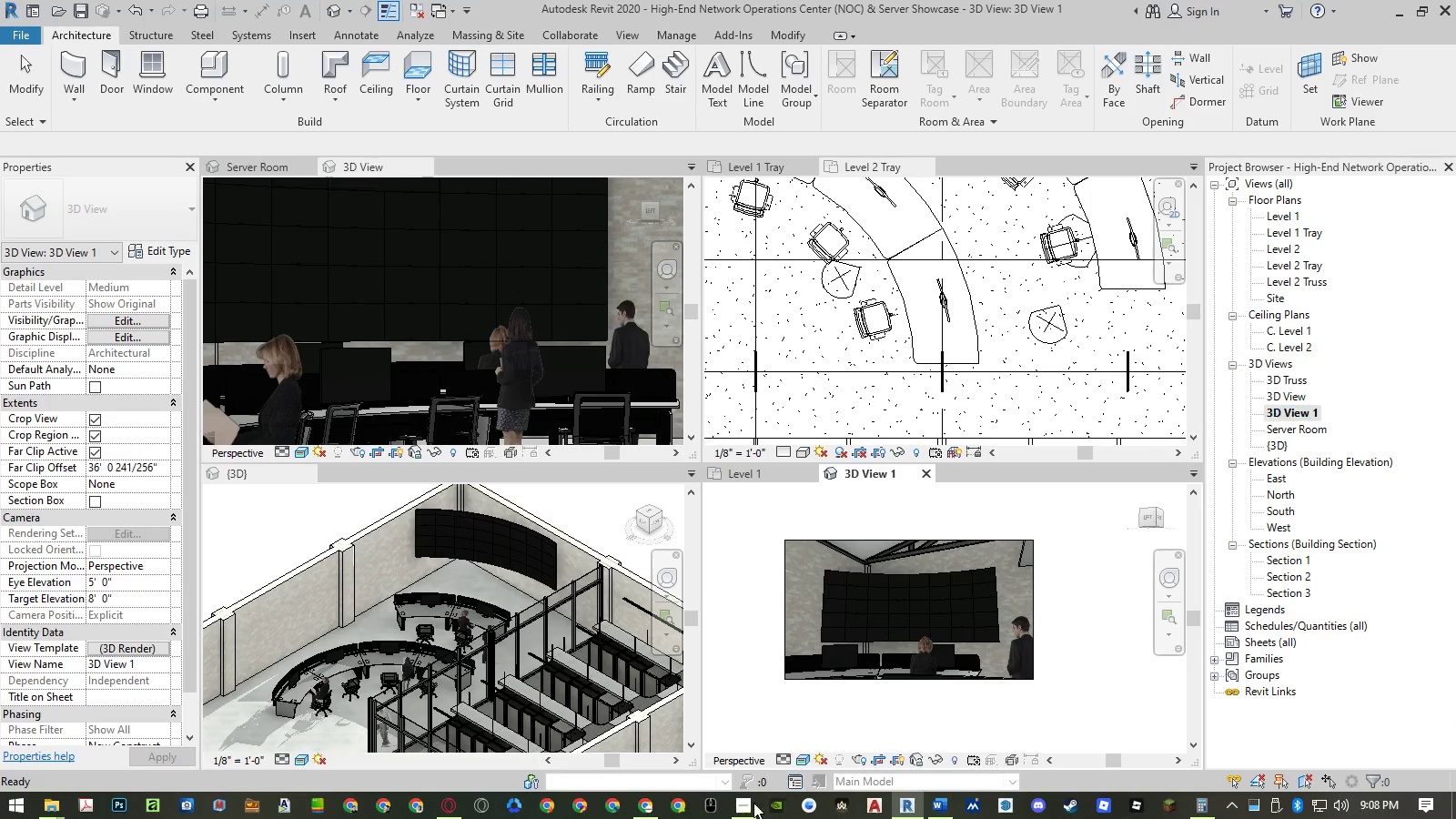 
left_click([744, 807])